 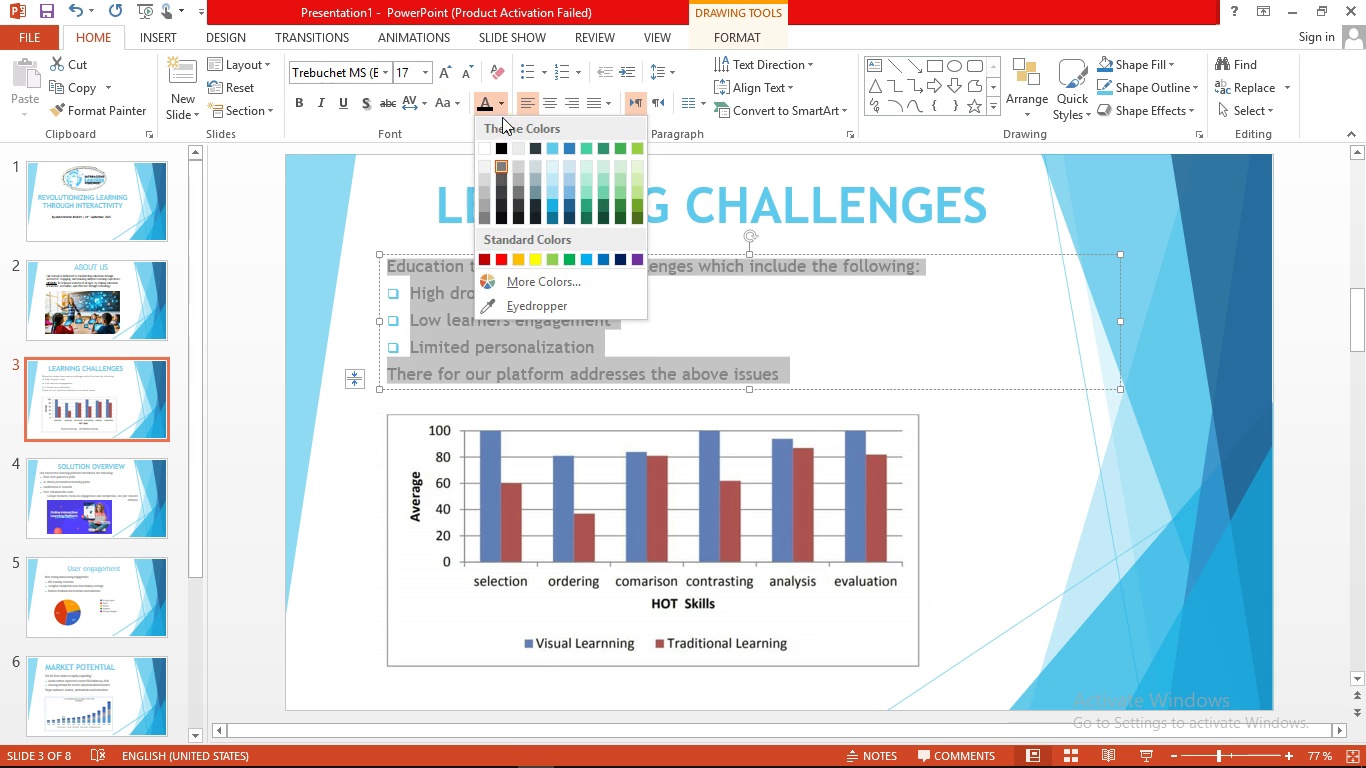 
left_click([505, 148])
 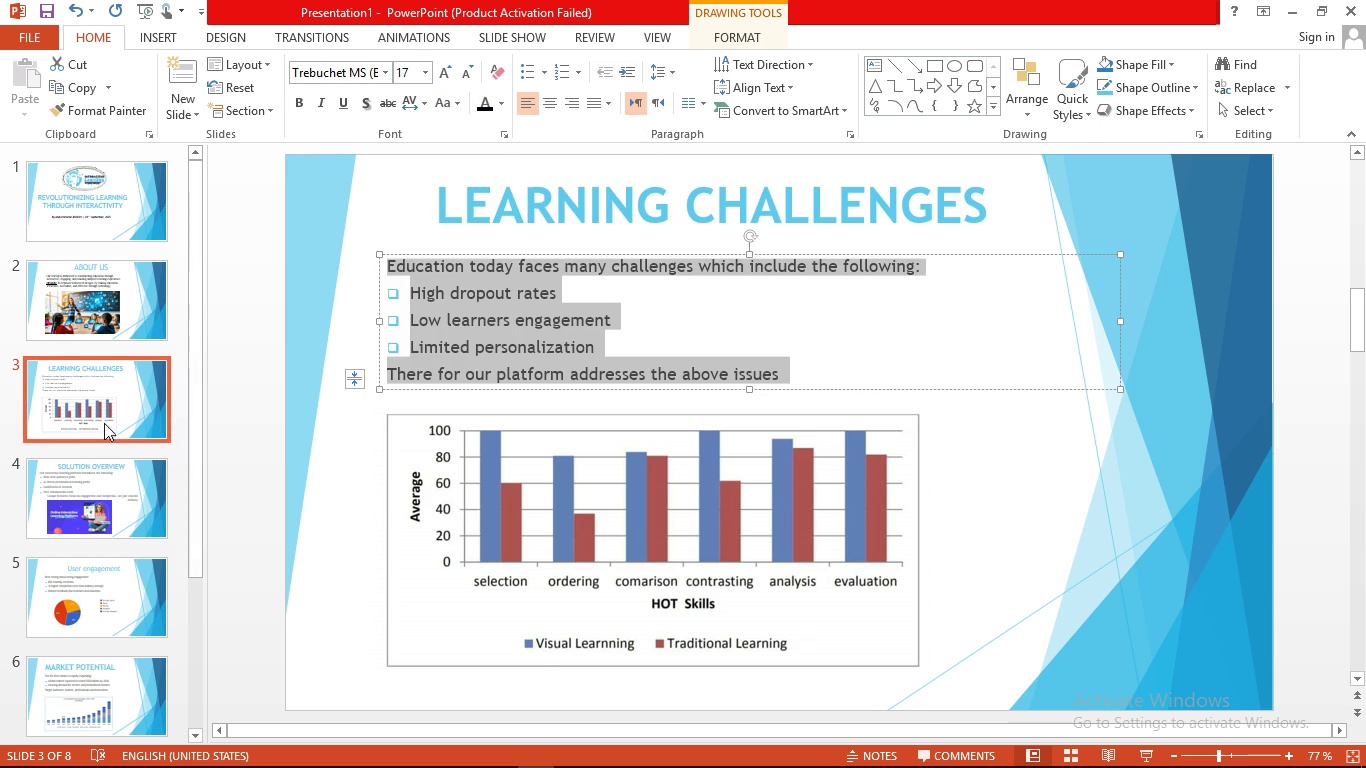 
left_click([104, 416])
 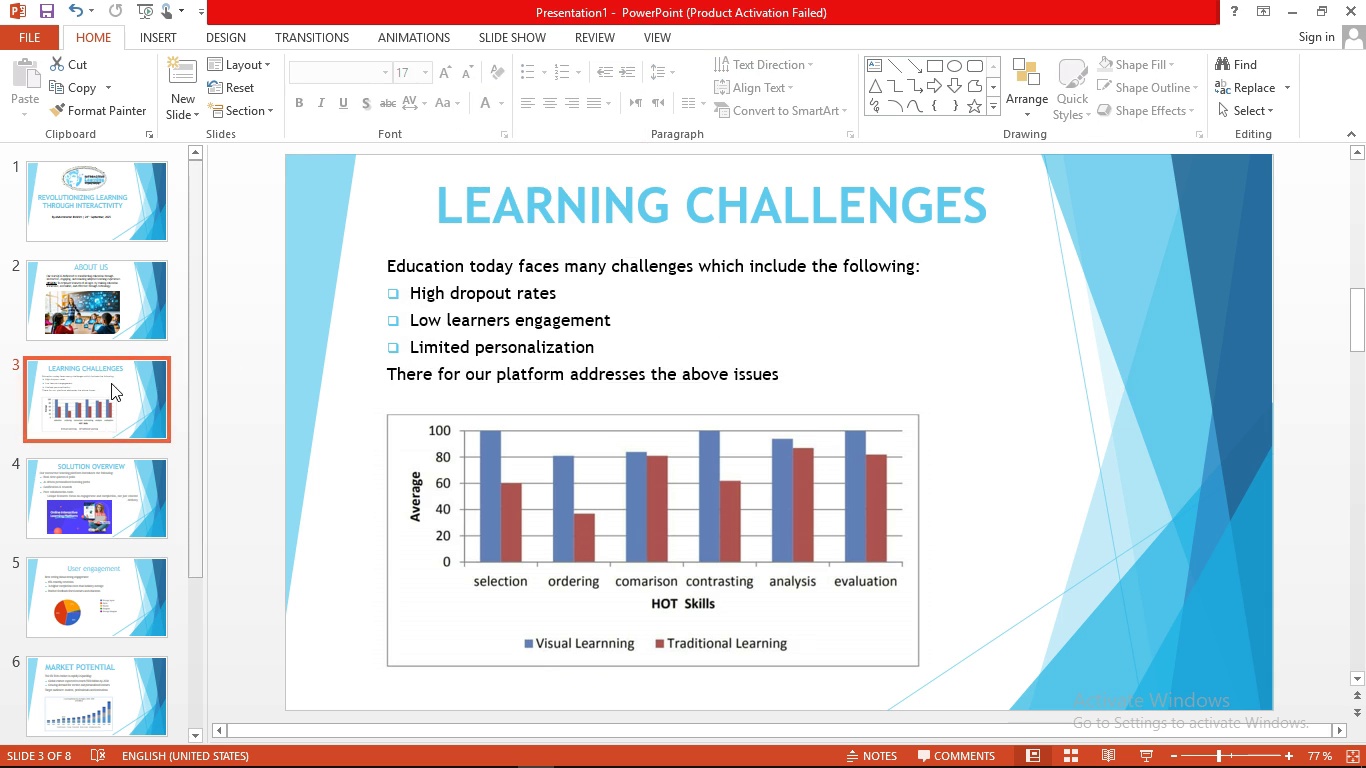 
left_click([110, 383])
 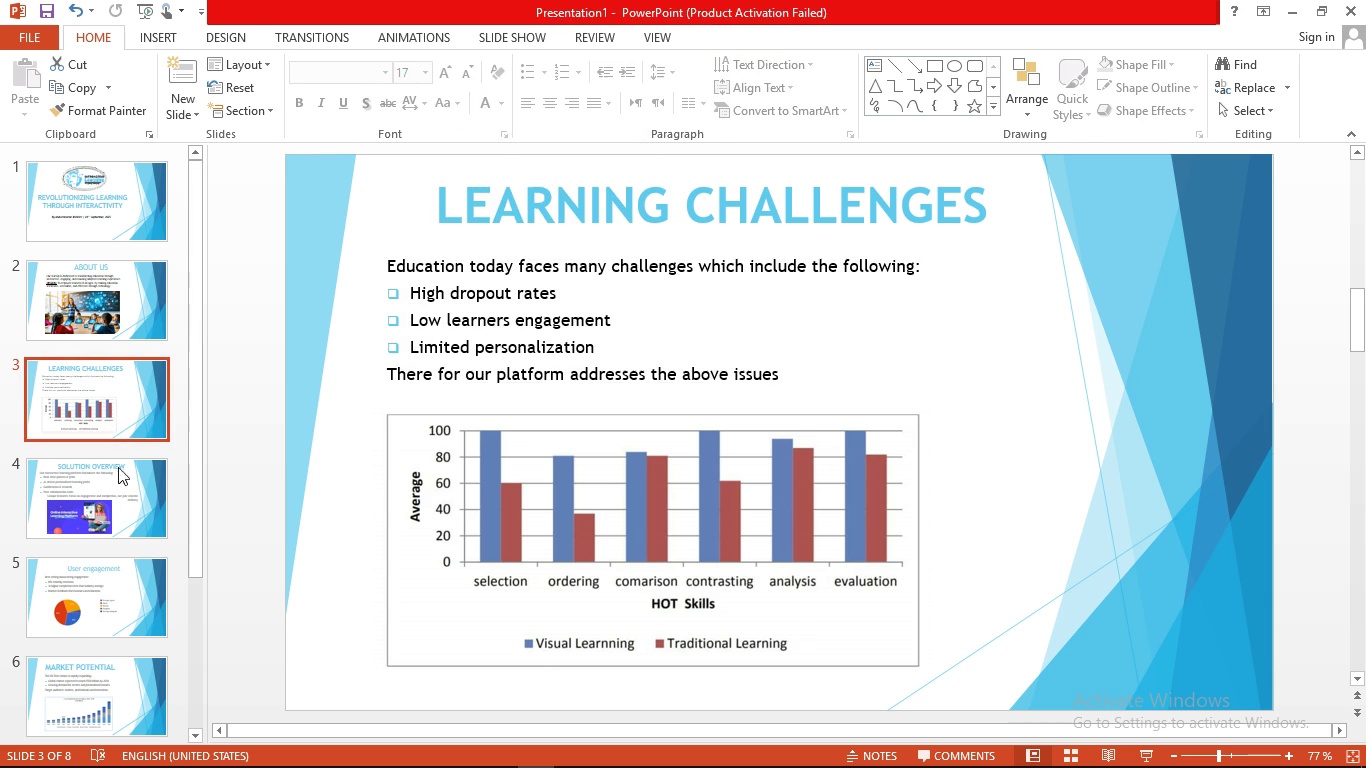 
left_click([114, 477])